 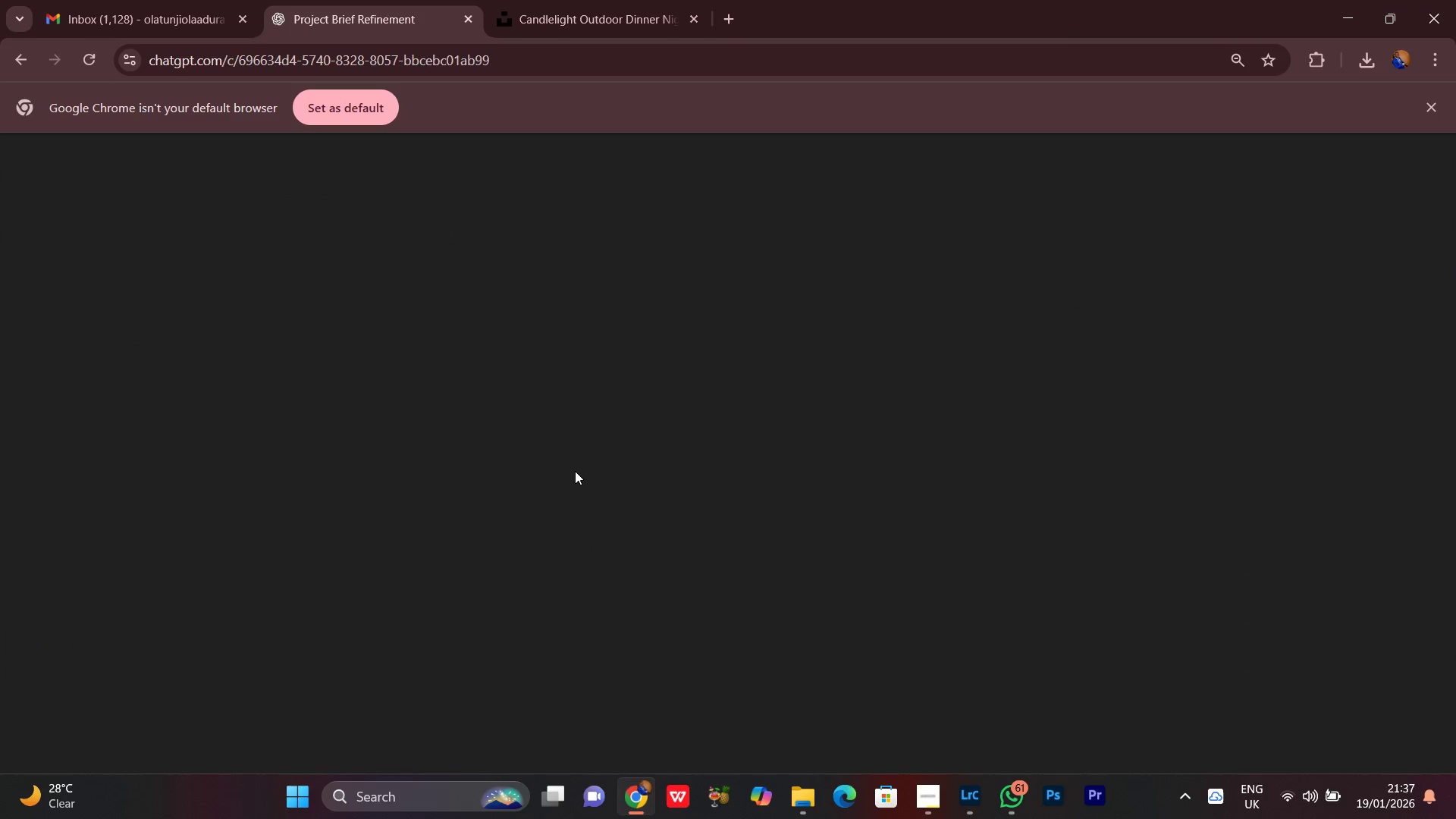 
scroll: coordinate [783, 517], scroll_direction: up, amount: 67.0
 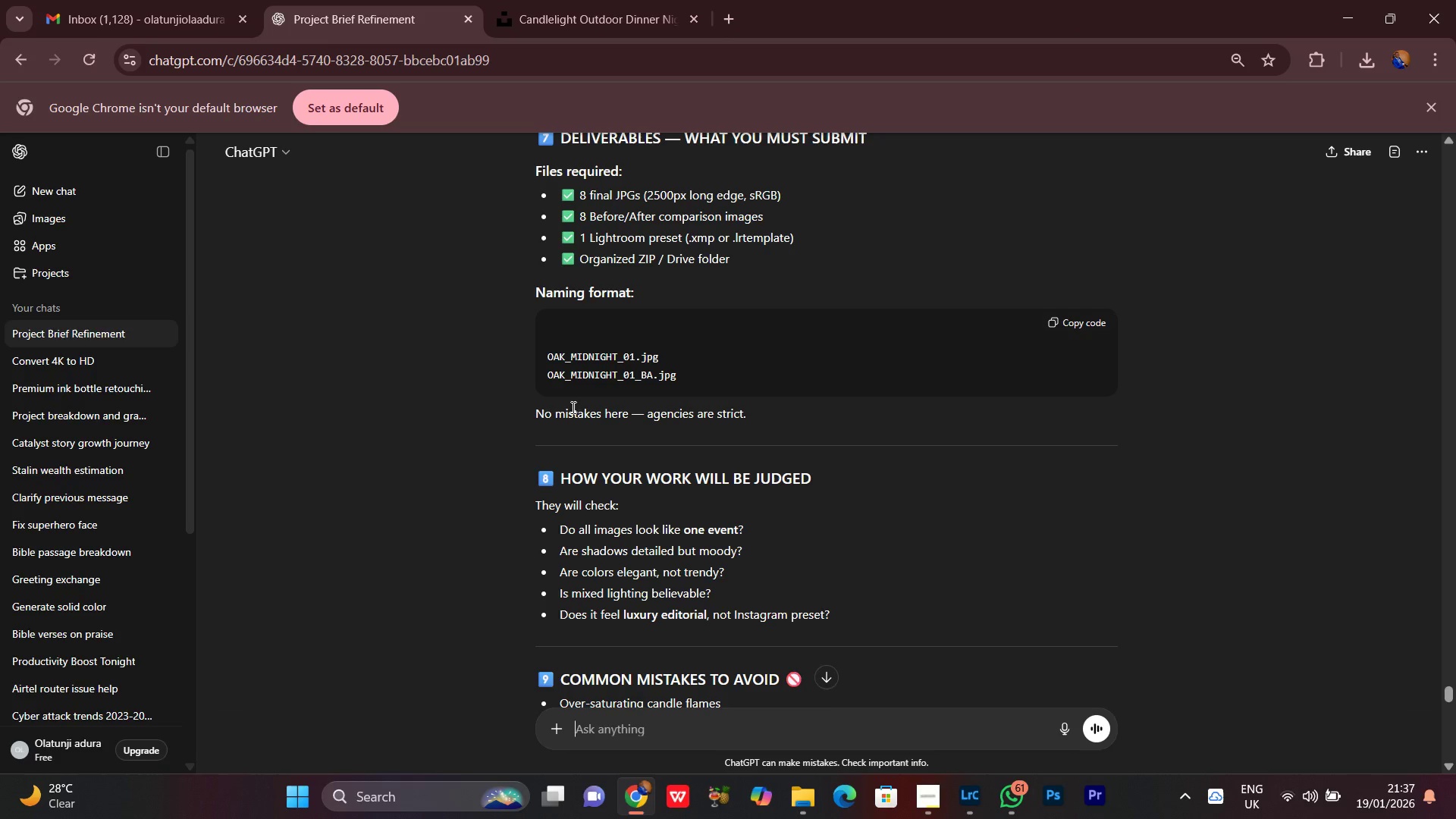 
wait(7.59)
 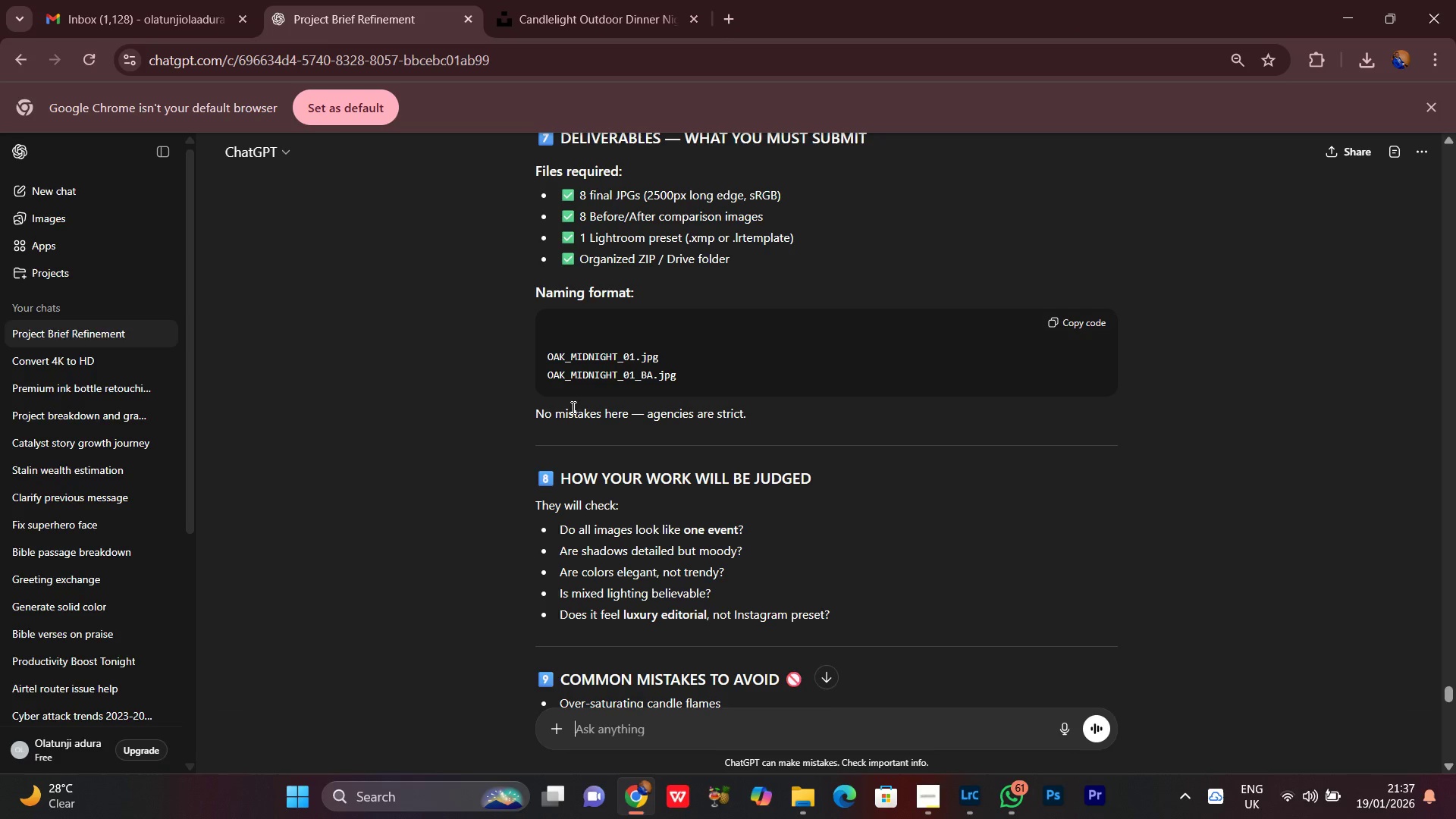 
scroll: coordinate [702, 478], scroll_direction: down, amount: 6.0
 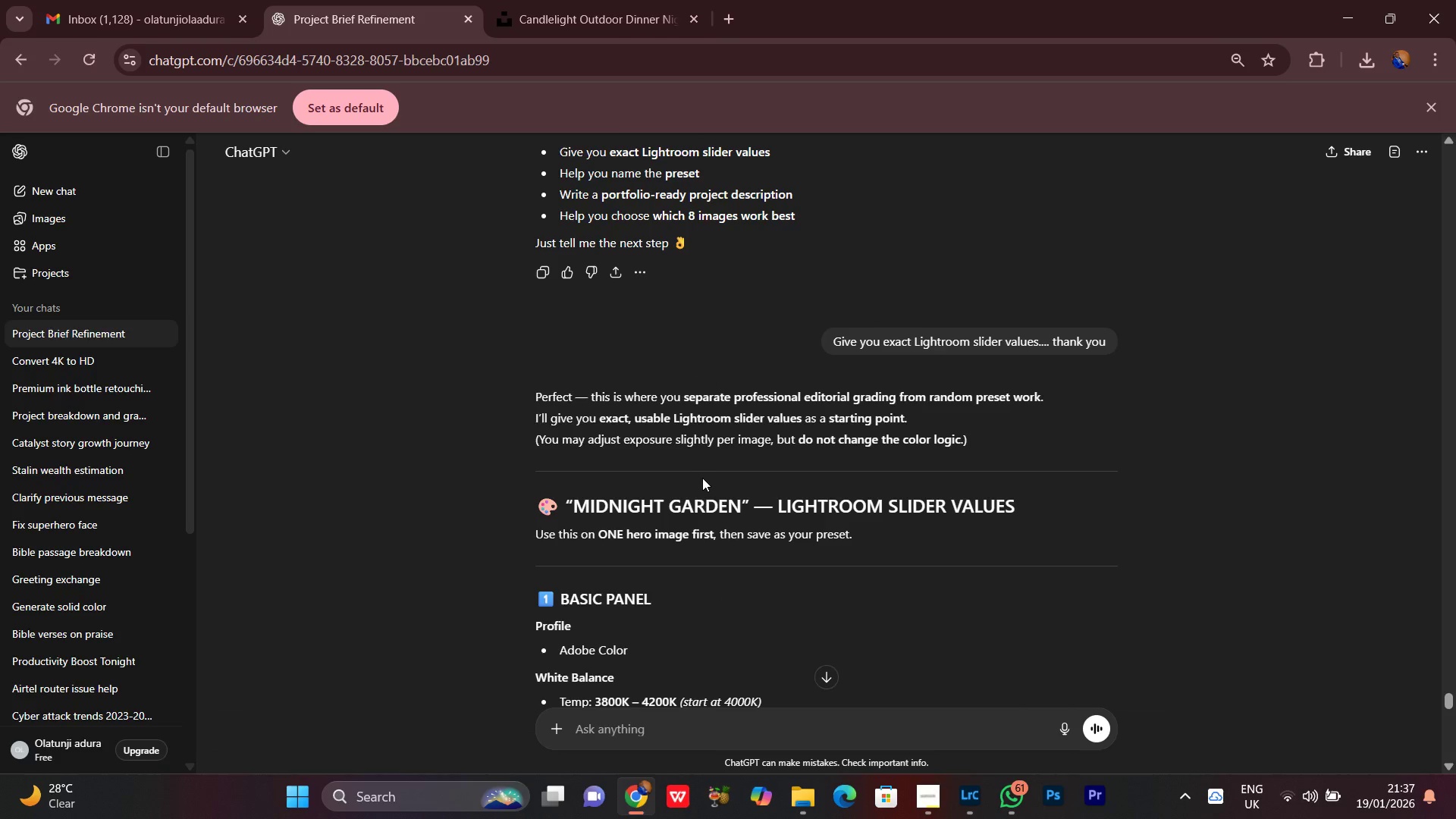 
scroll: coordinate [701, 479], scroll_direction: up, amount: 4.0
 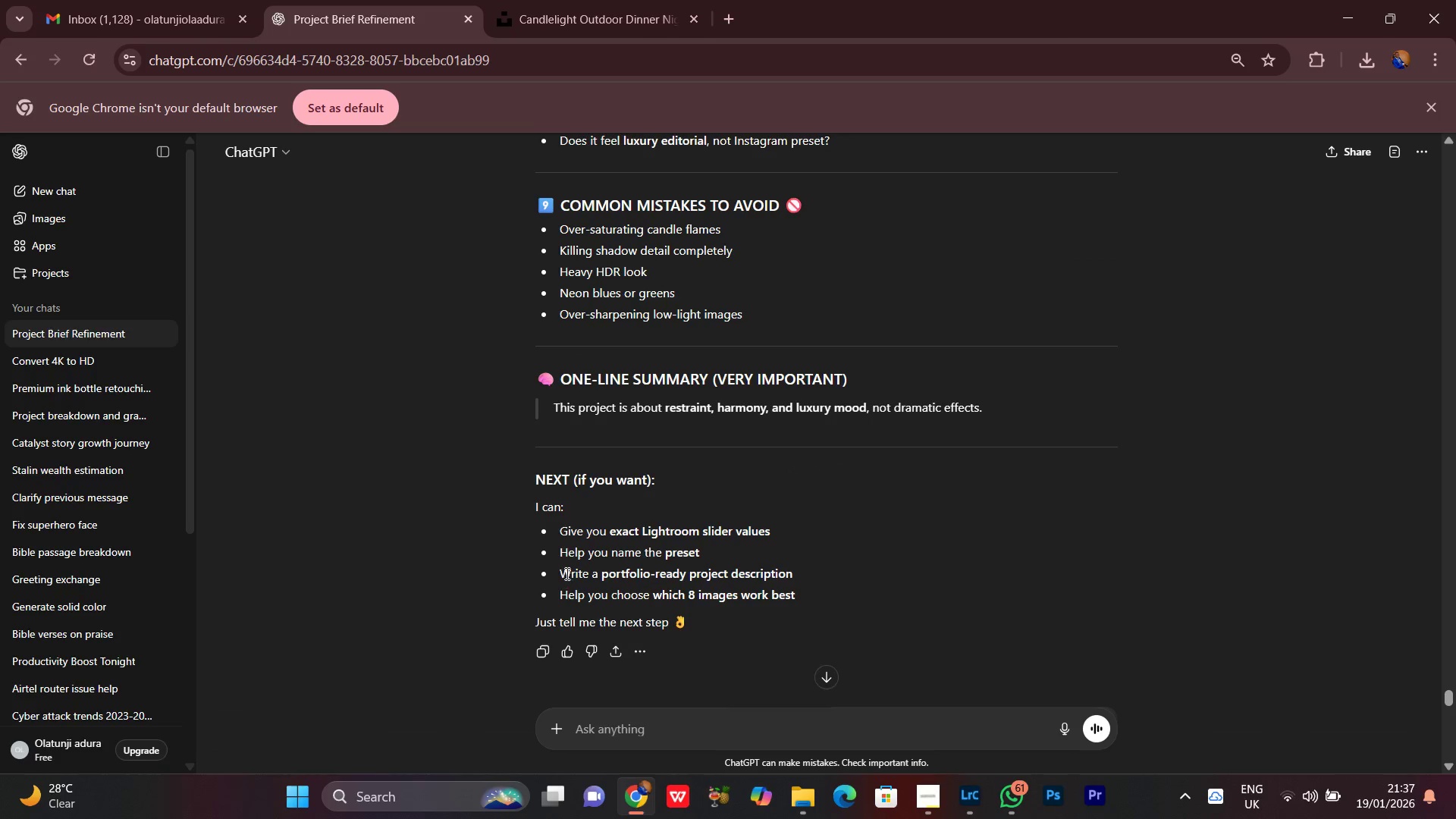 
left_click_drag(start_coordinate=[558, 571], to_coordinate=[812, 579])
 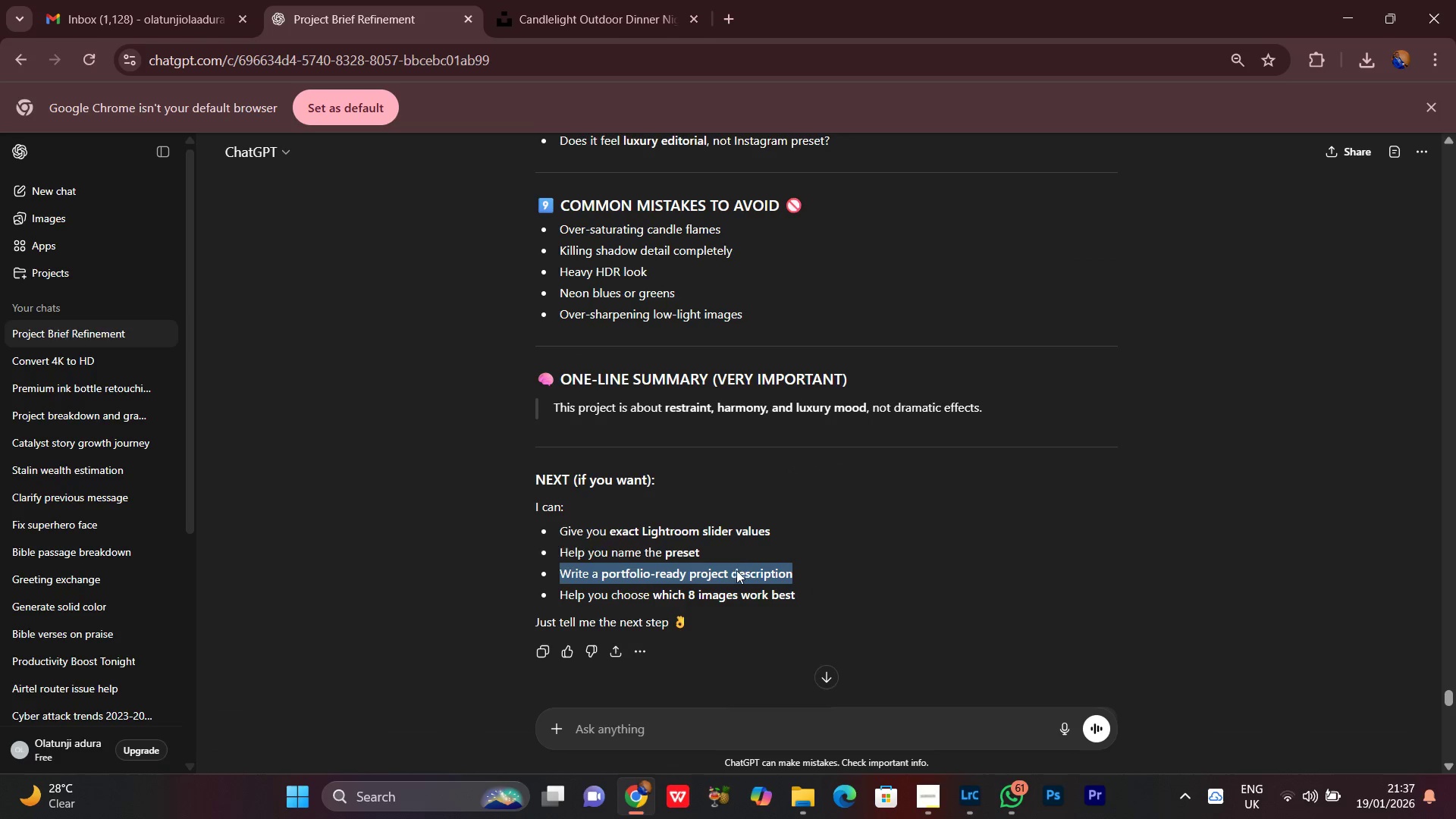 
right_click([733, 570])
 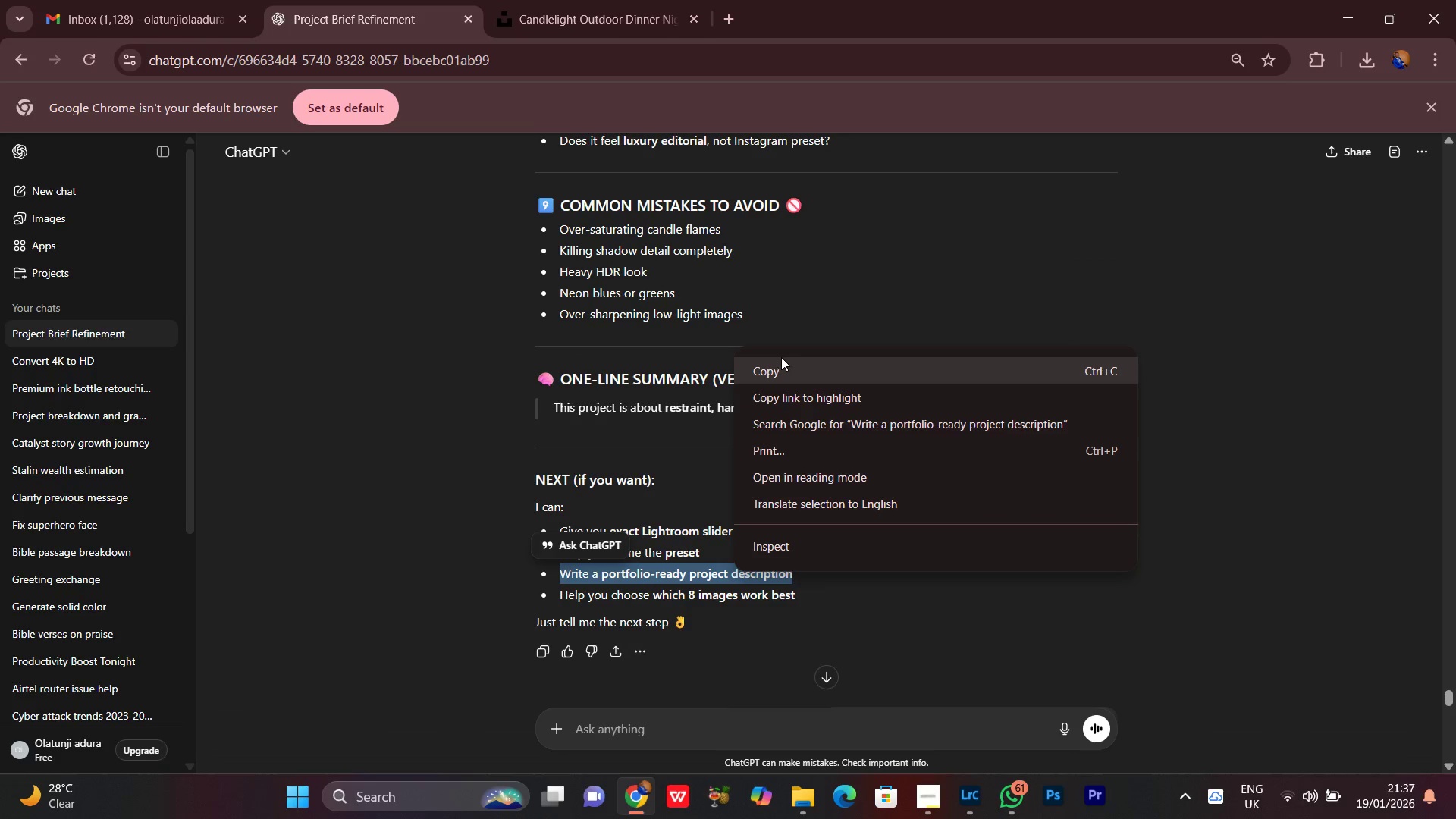 
left_click([769, 377])
 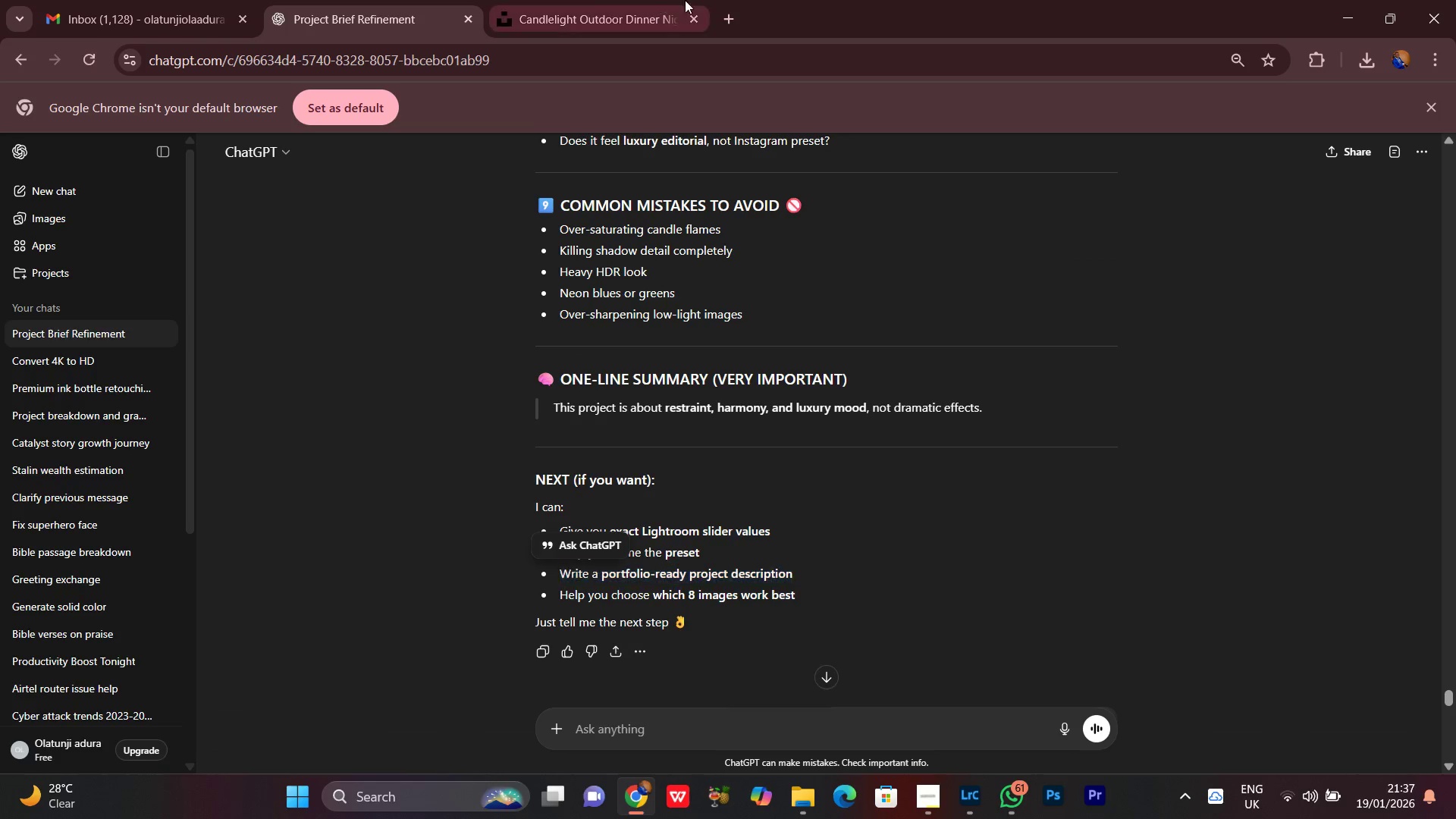 
left_click([563, 0])
 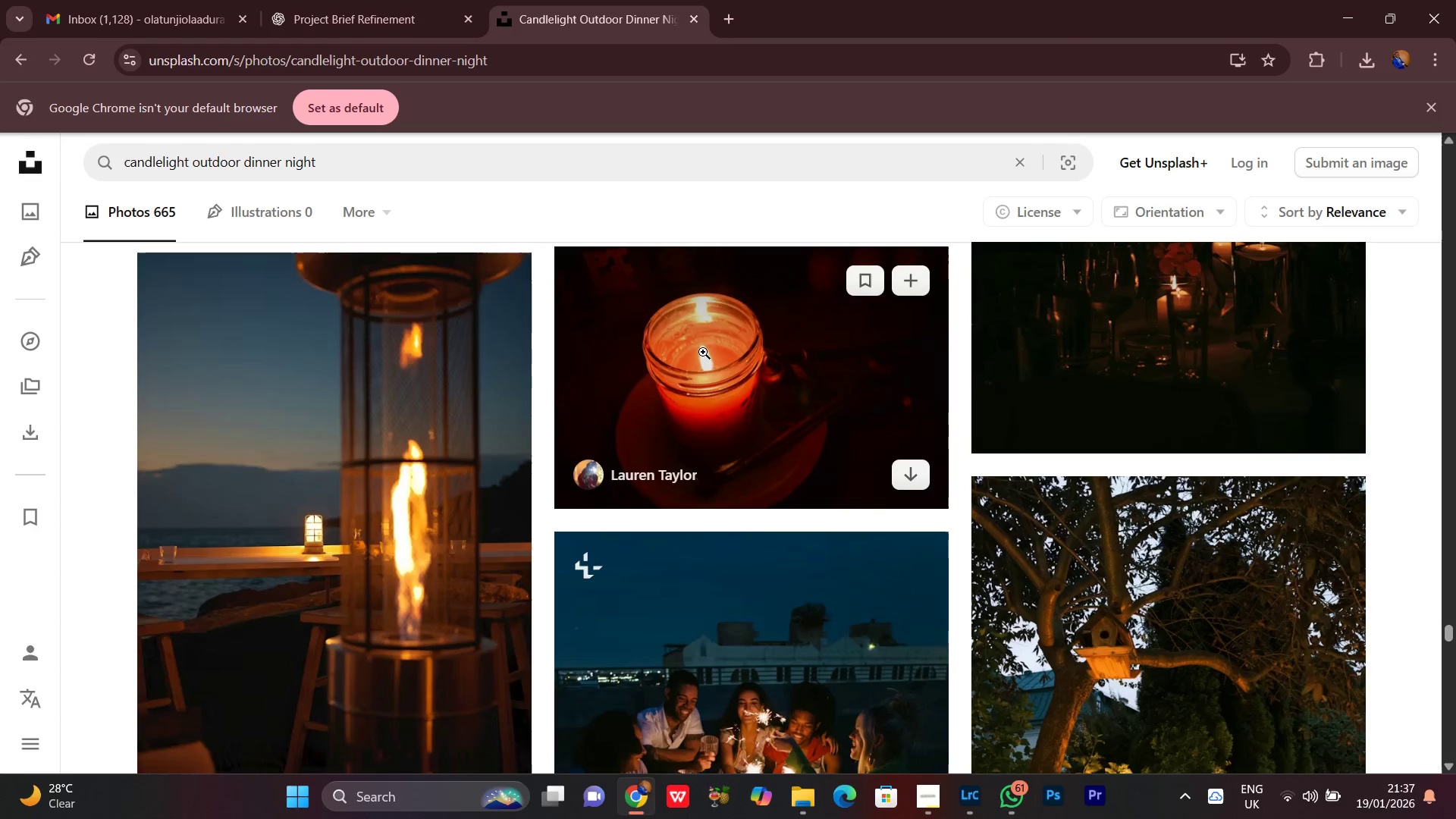 
scroll: coordinate [711, 509], scroll_direction: up, amount: 1.0
 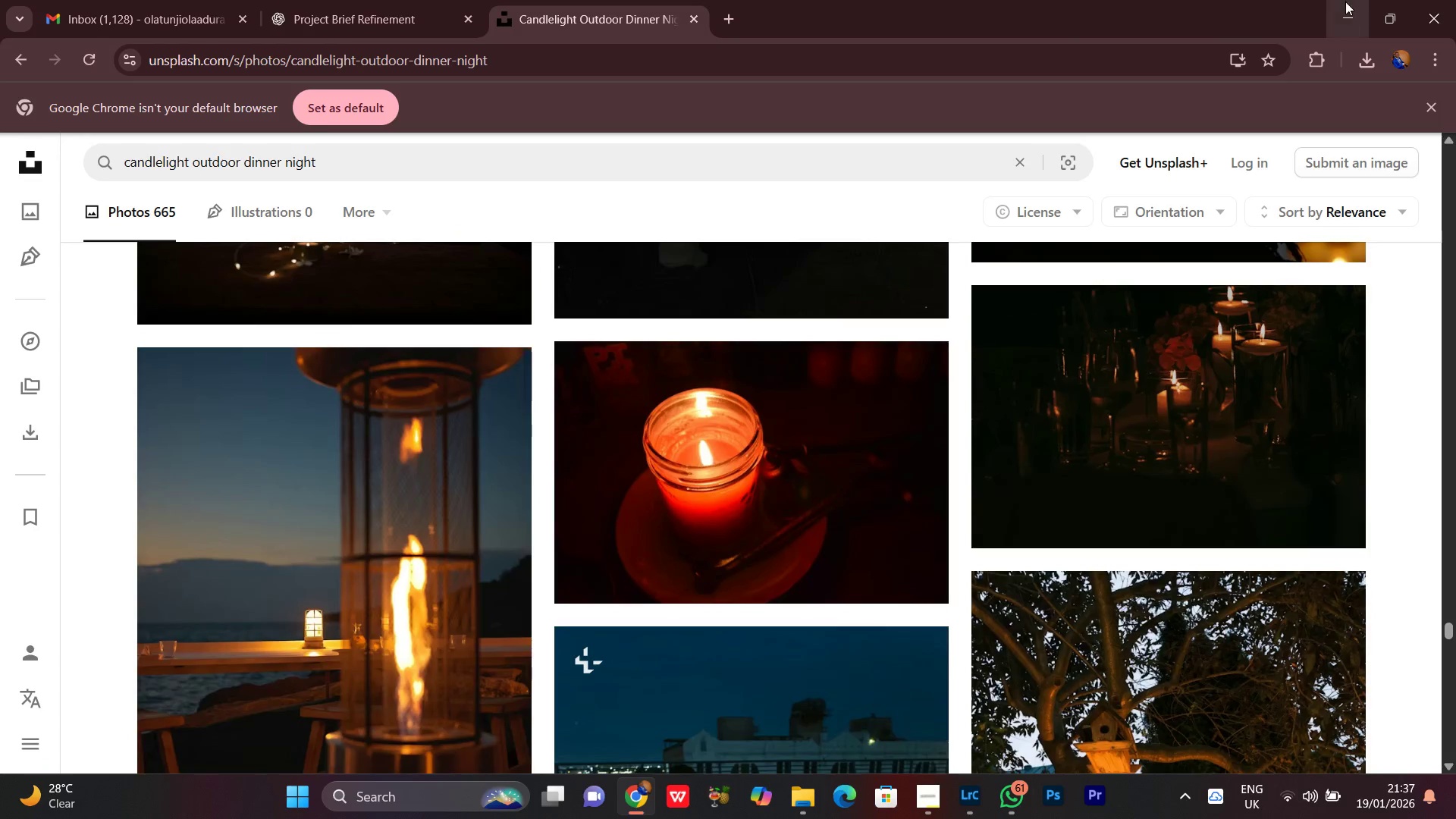 
left_click([1332, 7])
 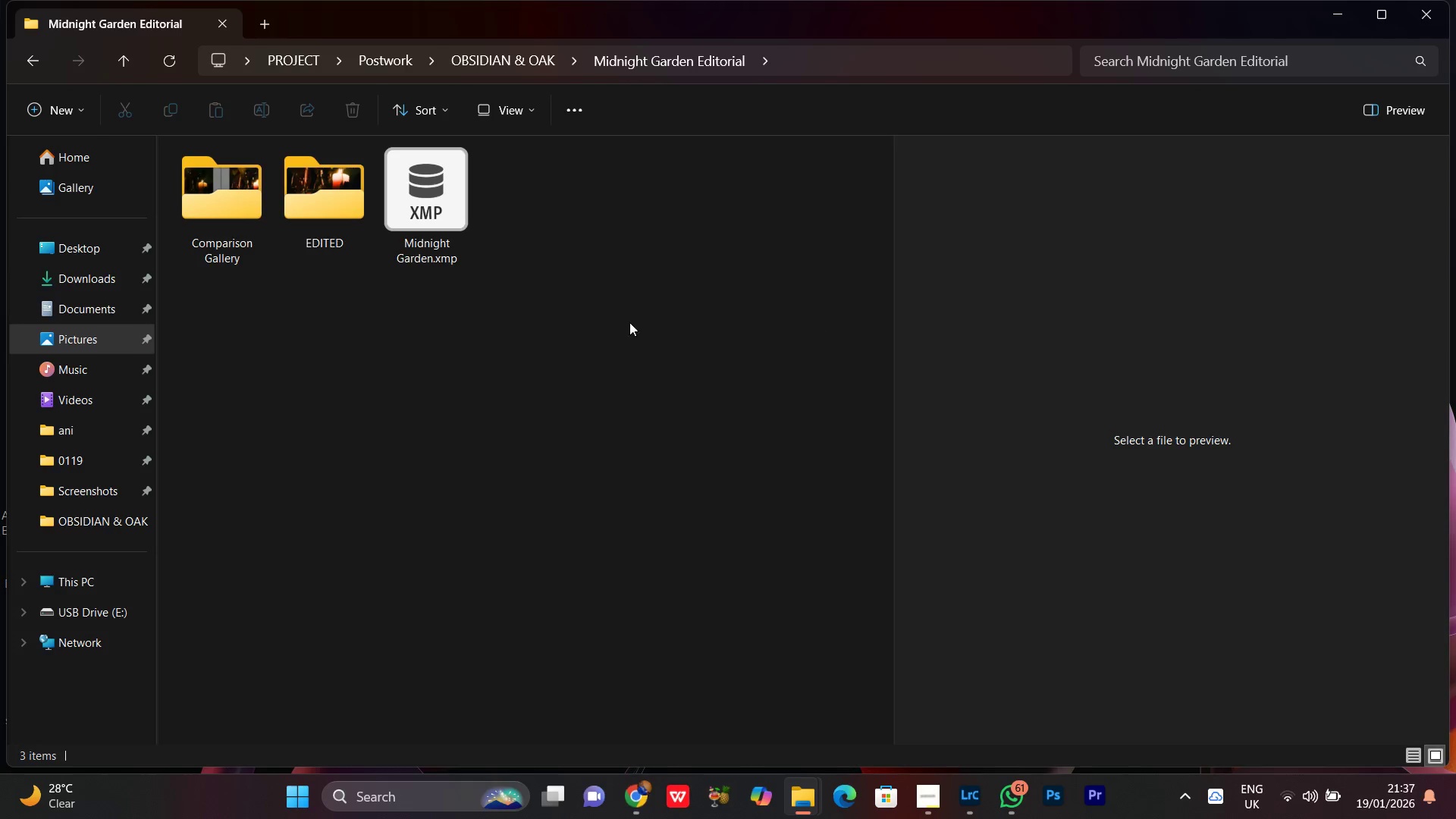 
left_click([487, 424])
 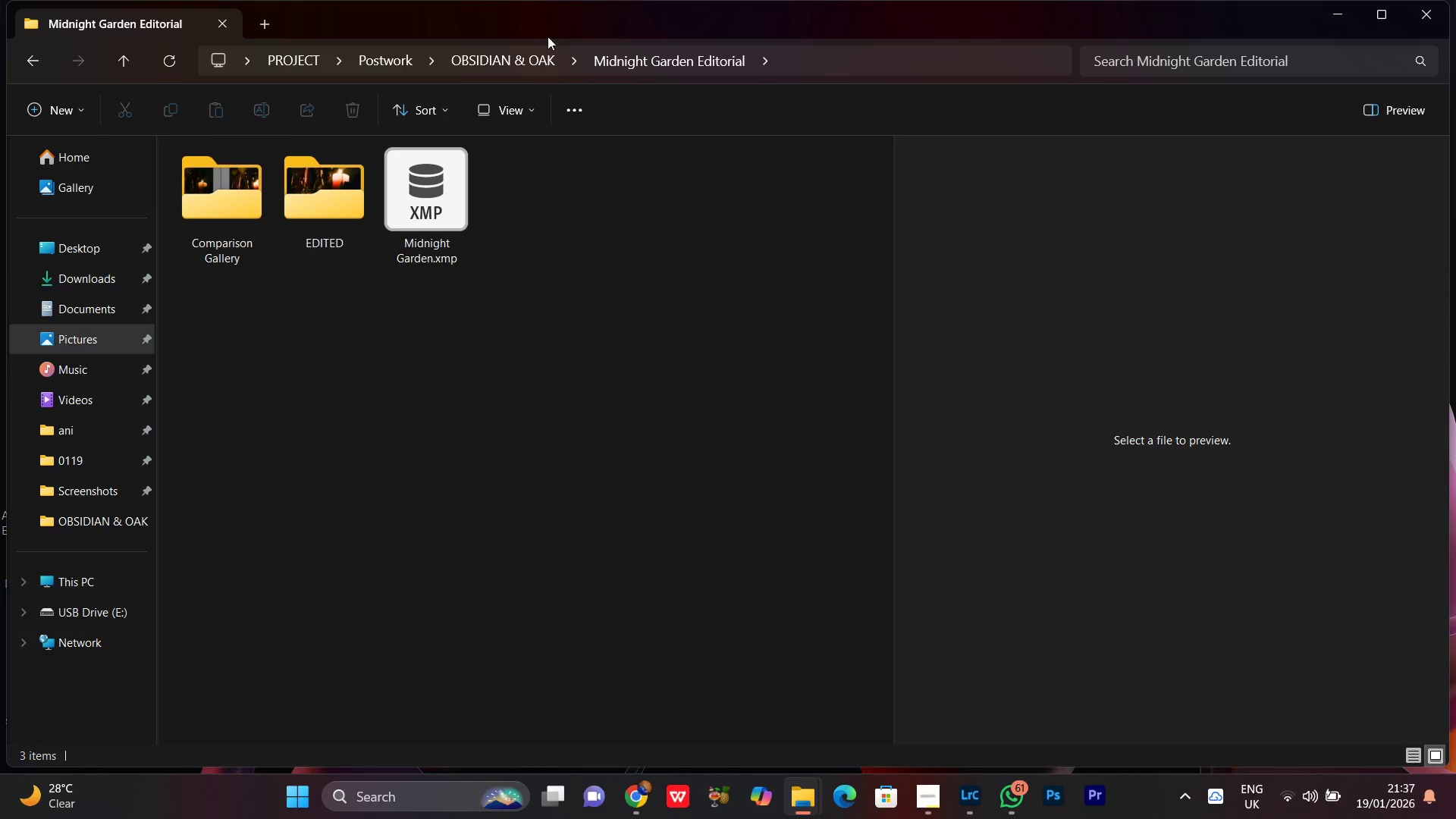 
left_click([516, 61])
 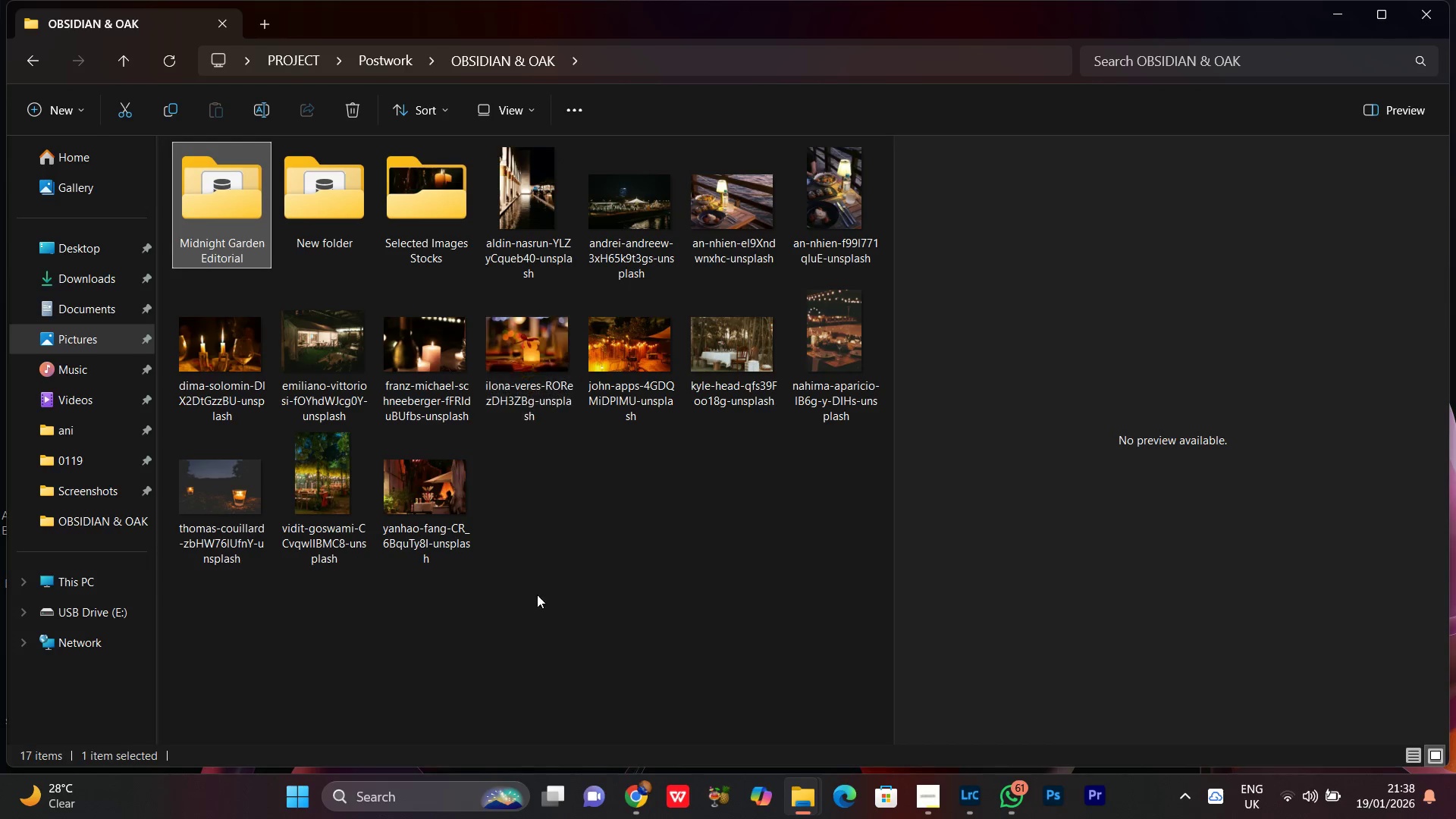 
left_click([607, 594])
 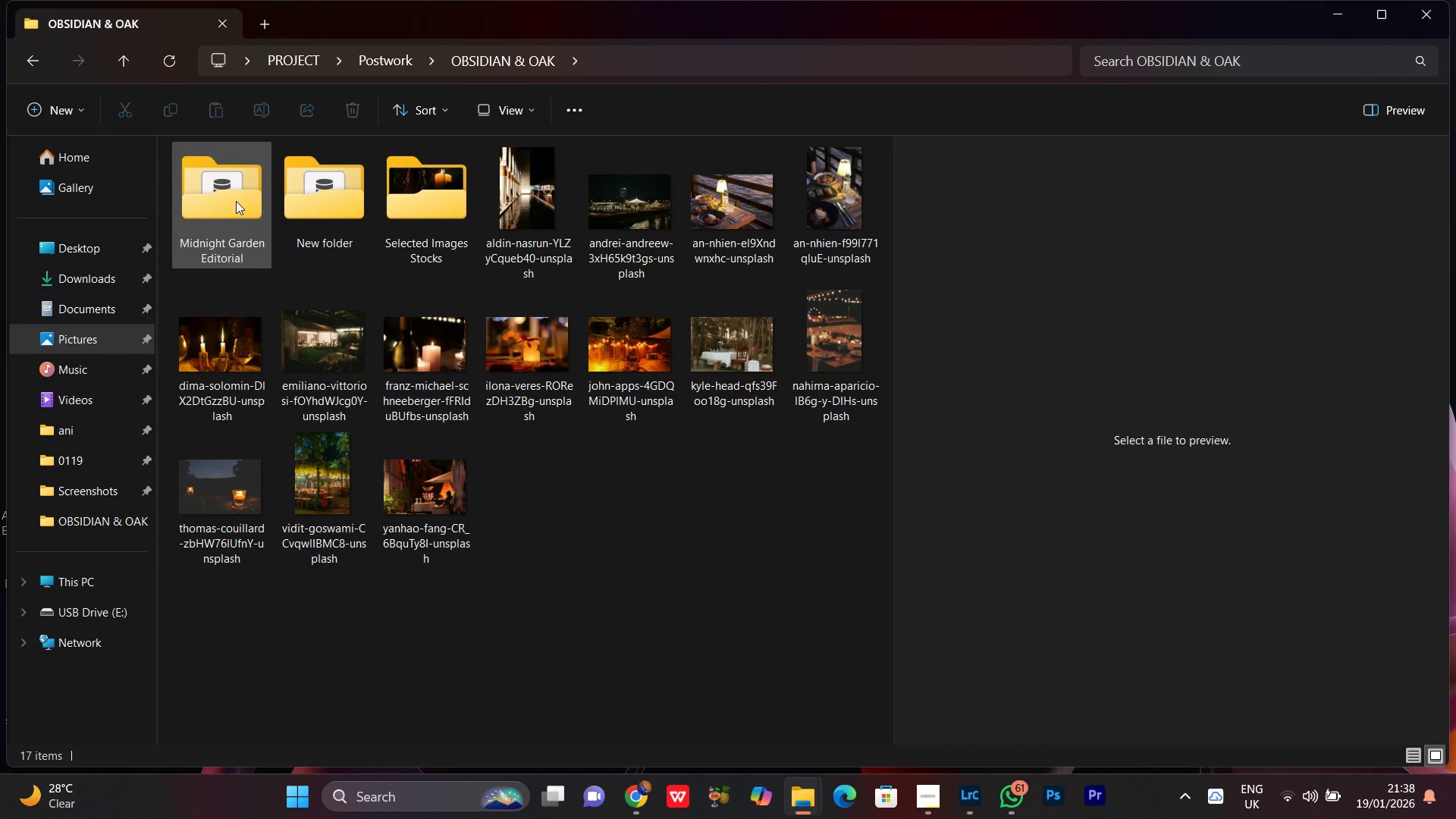 
double_click([236, 201])
 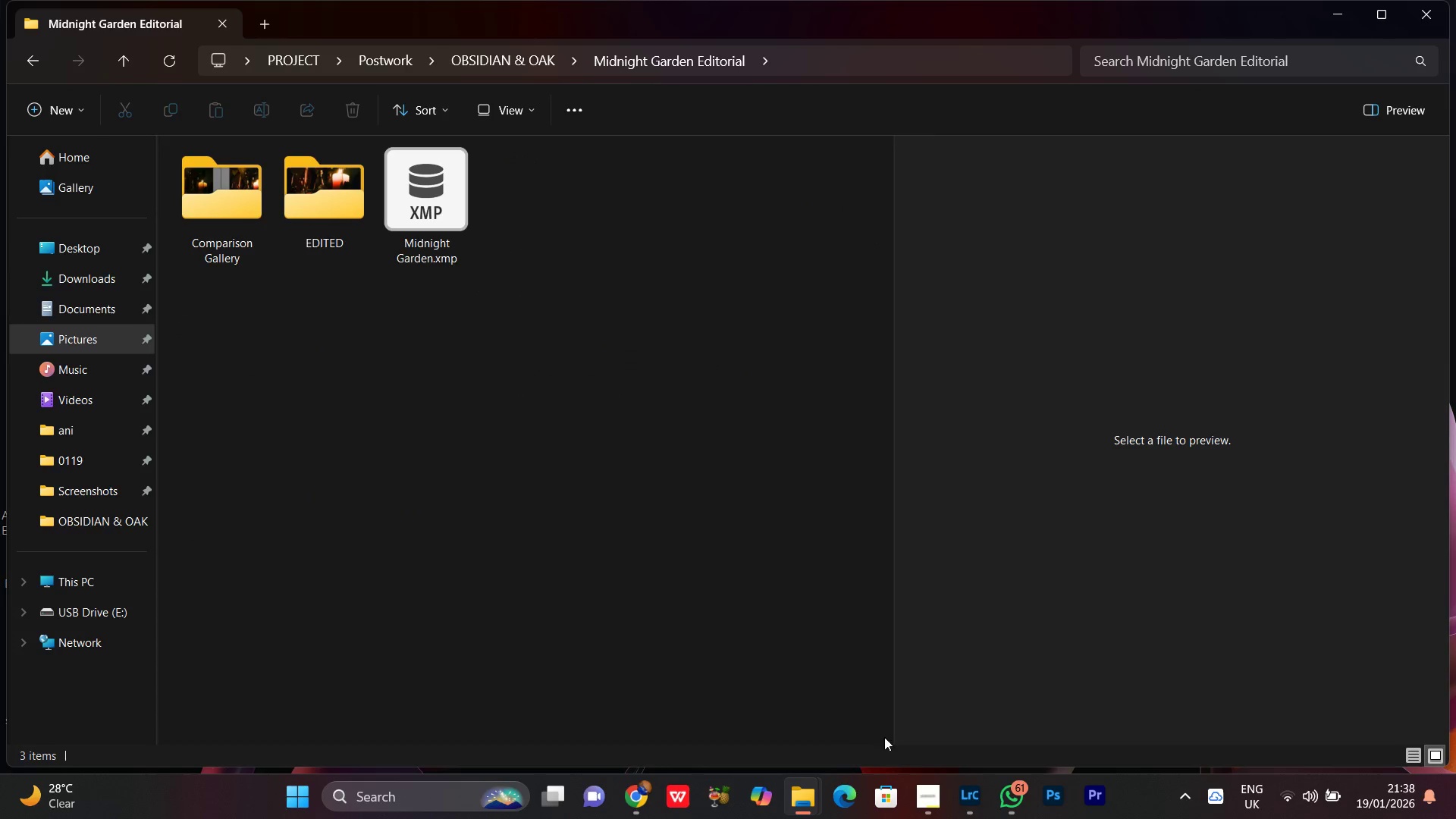 
left_click([622, 807])
 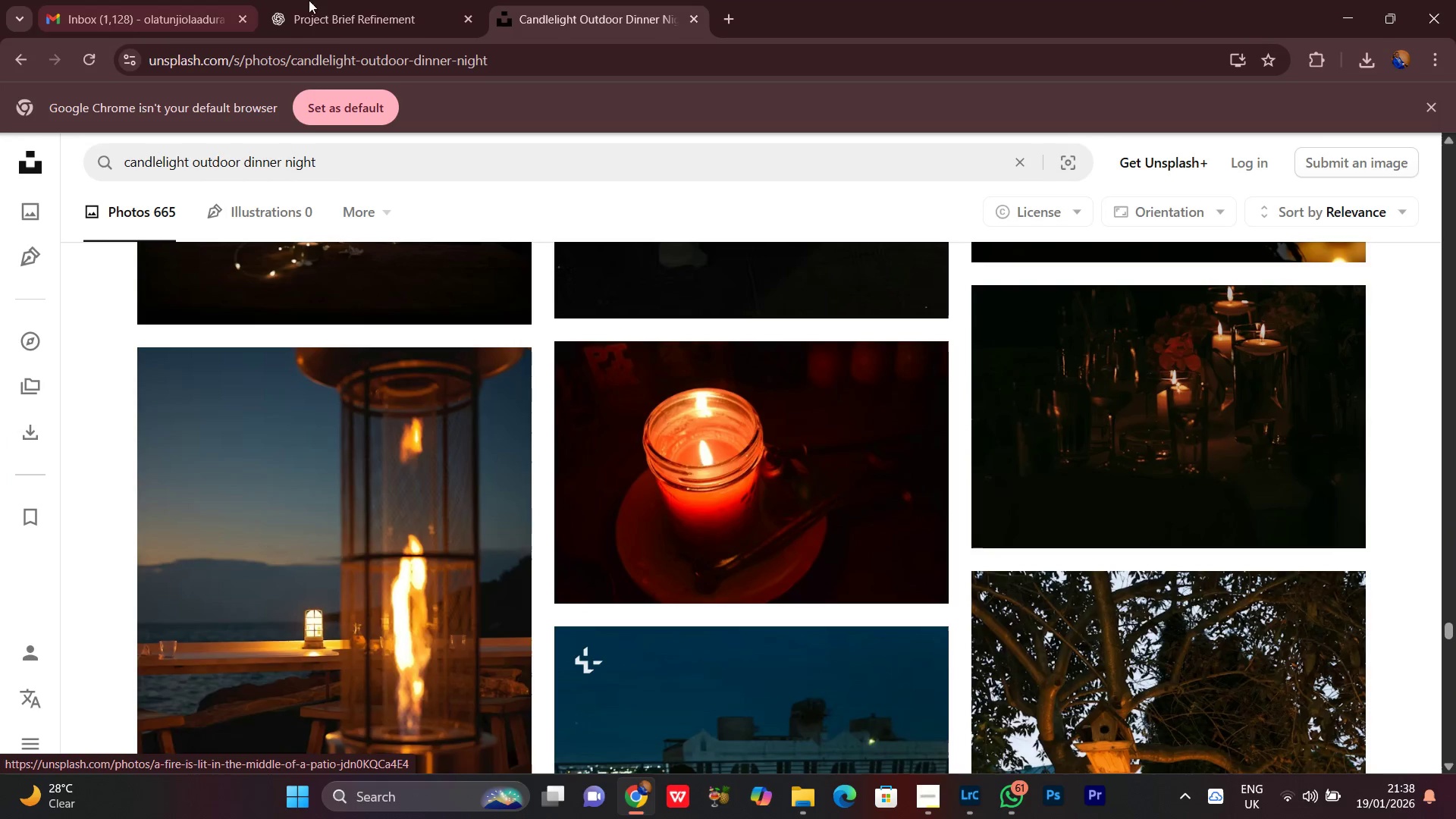 
left_click([342, 0])
 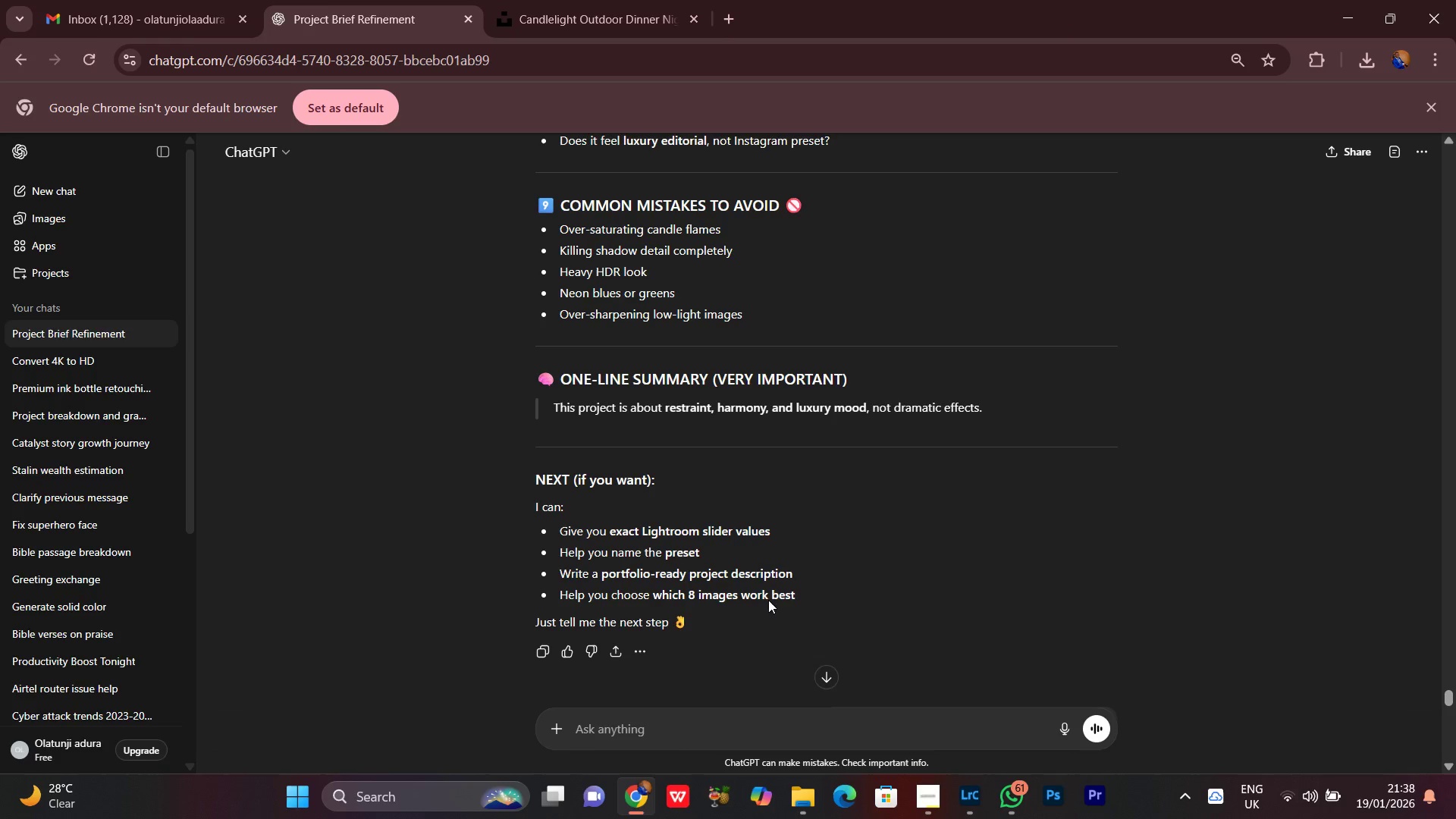 
scroll: coordinate [726, 645], scroll_direction: down, amount: 7.0
 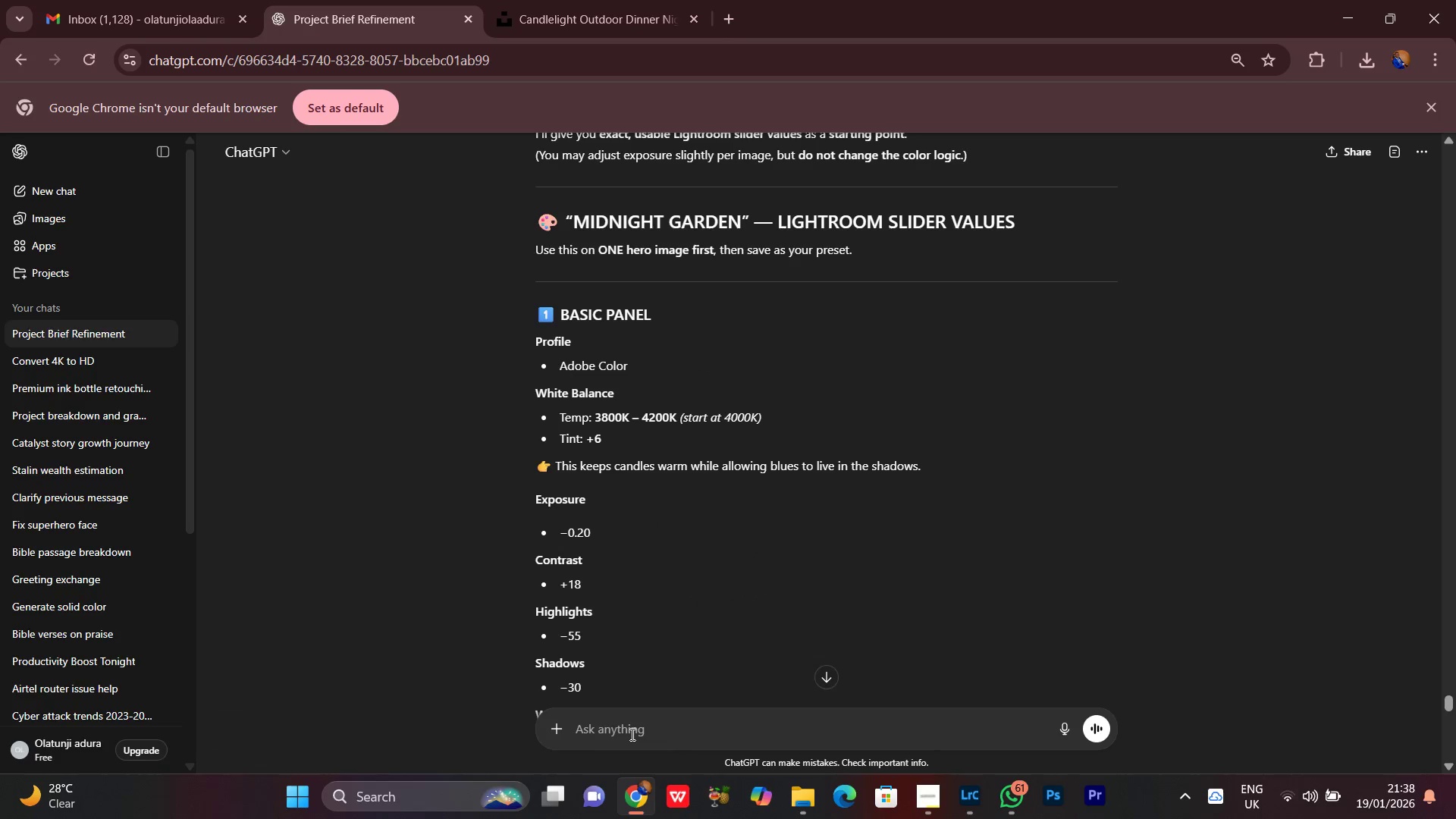 
left_click([630, 732])
 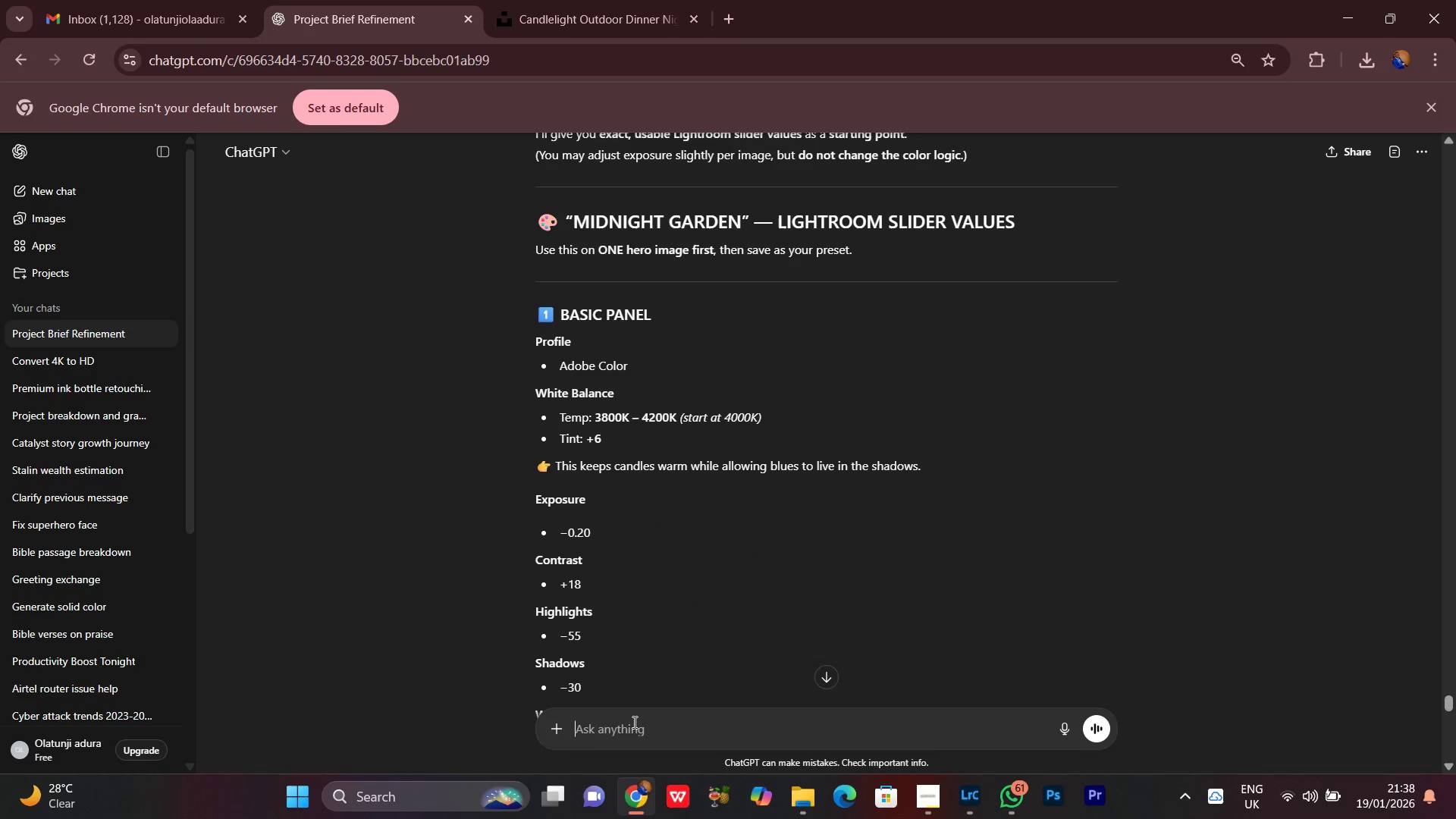 
key(Control+V)
 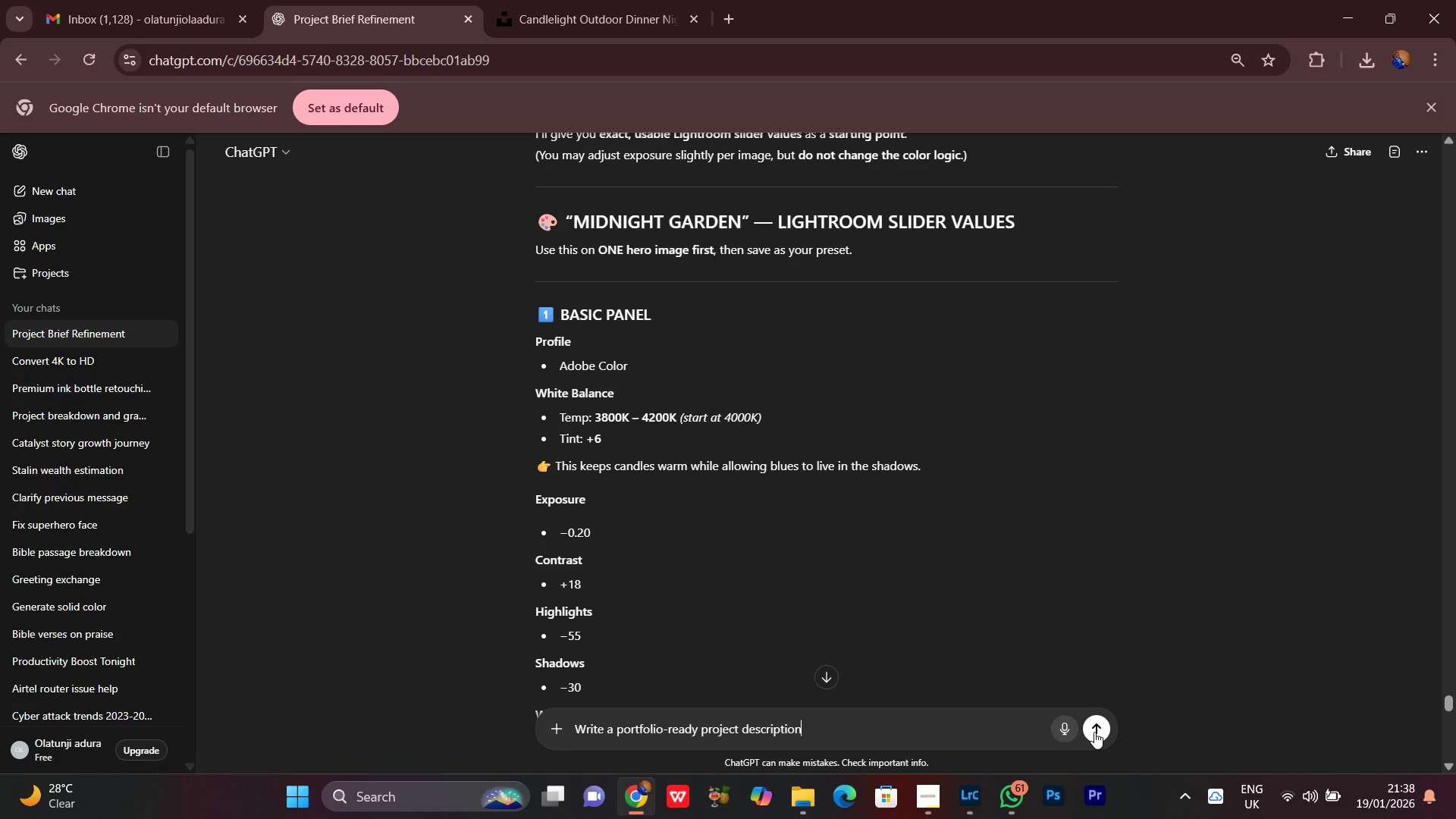 
left_click([1100, 731])